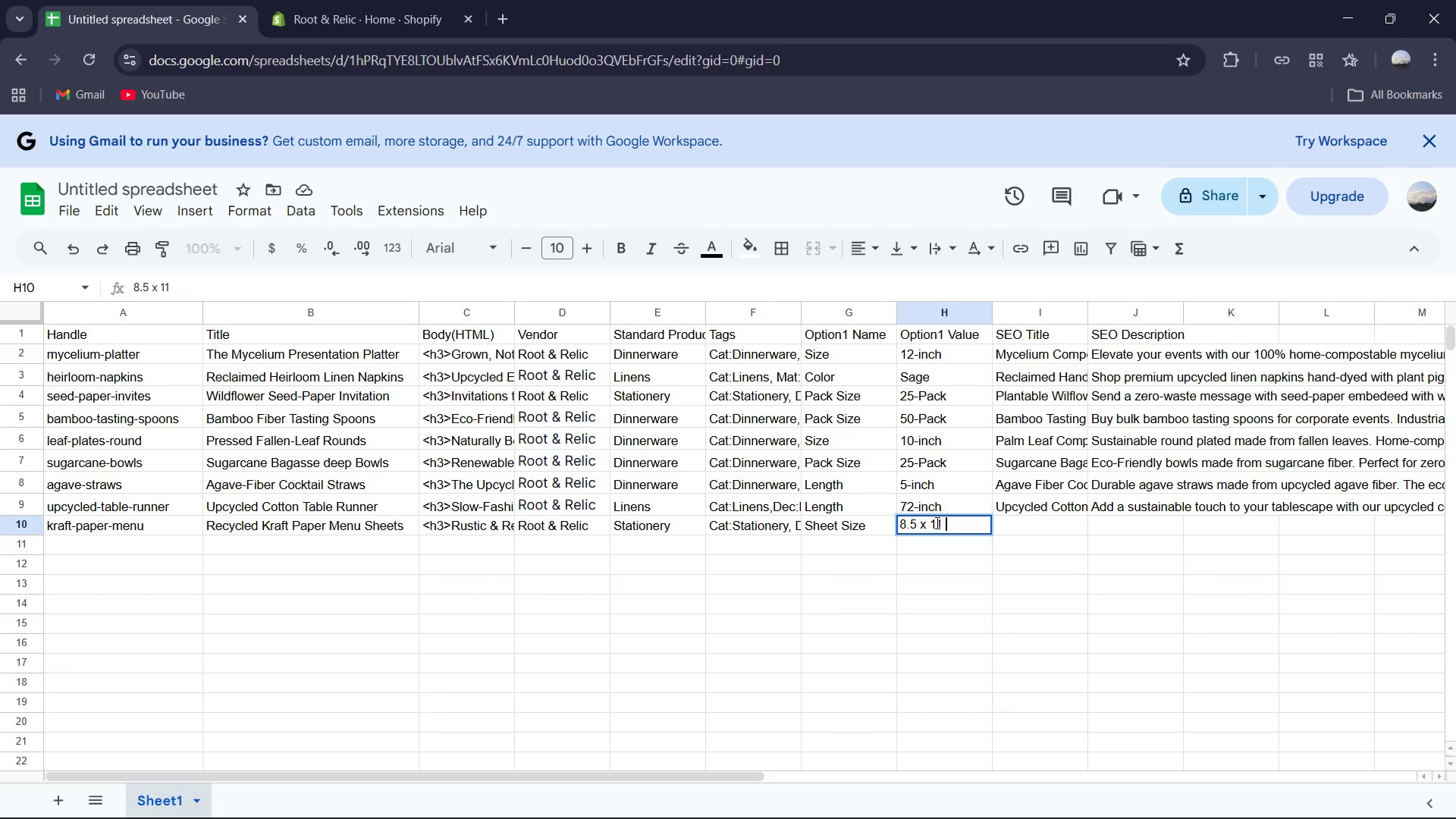 
key(Numpad1)
 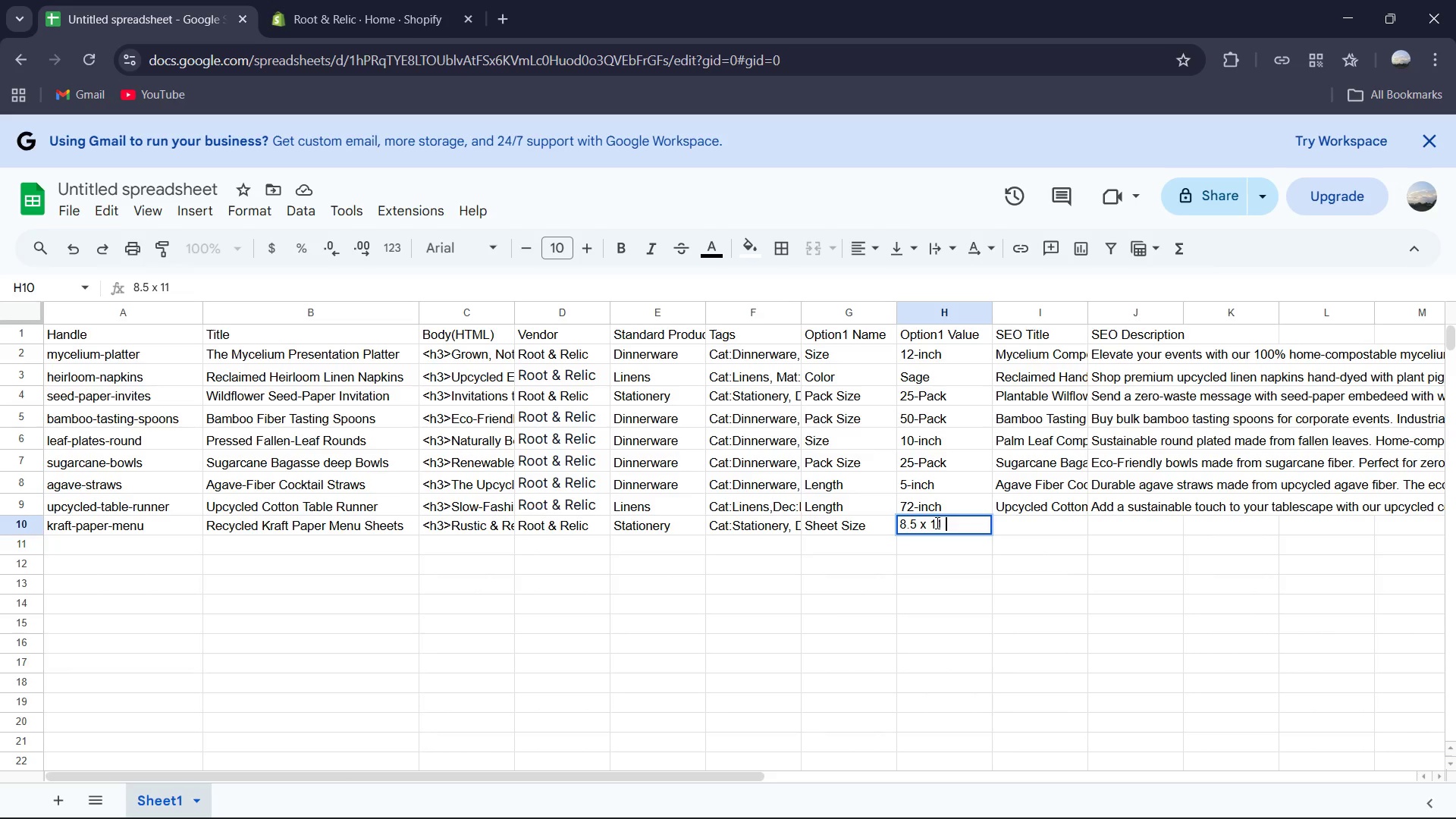 
key(Space)
 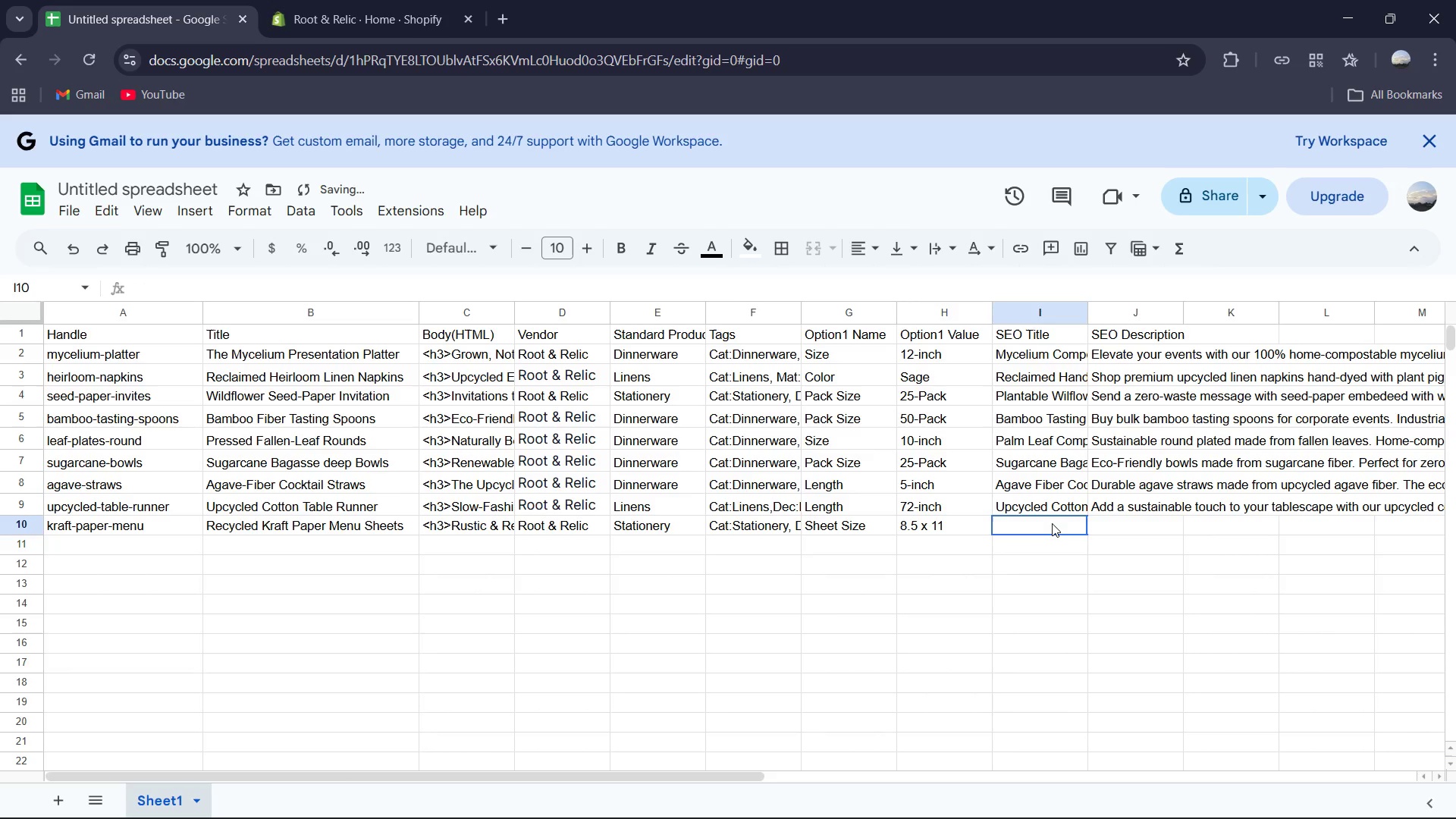 
double_click([1052, 523])
 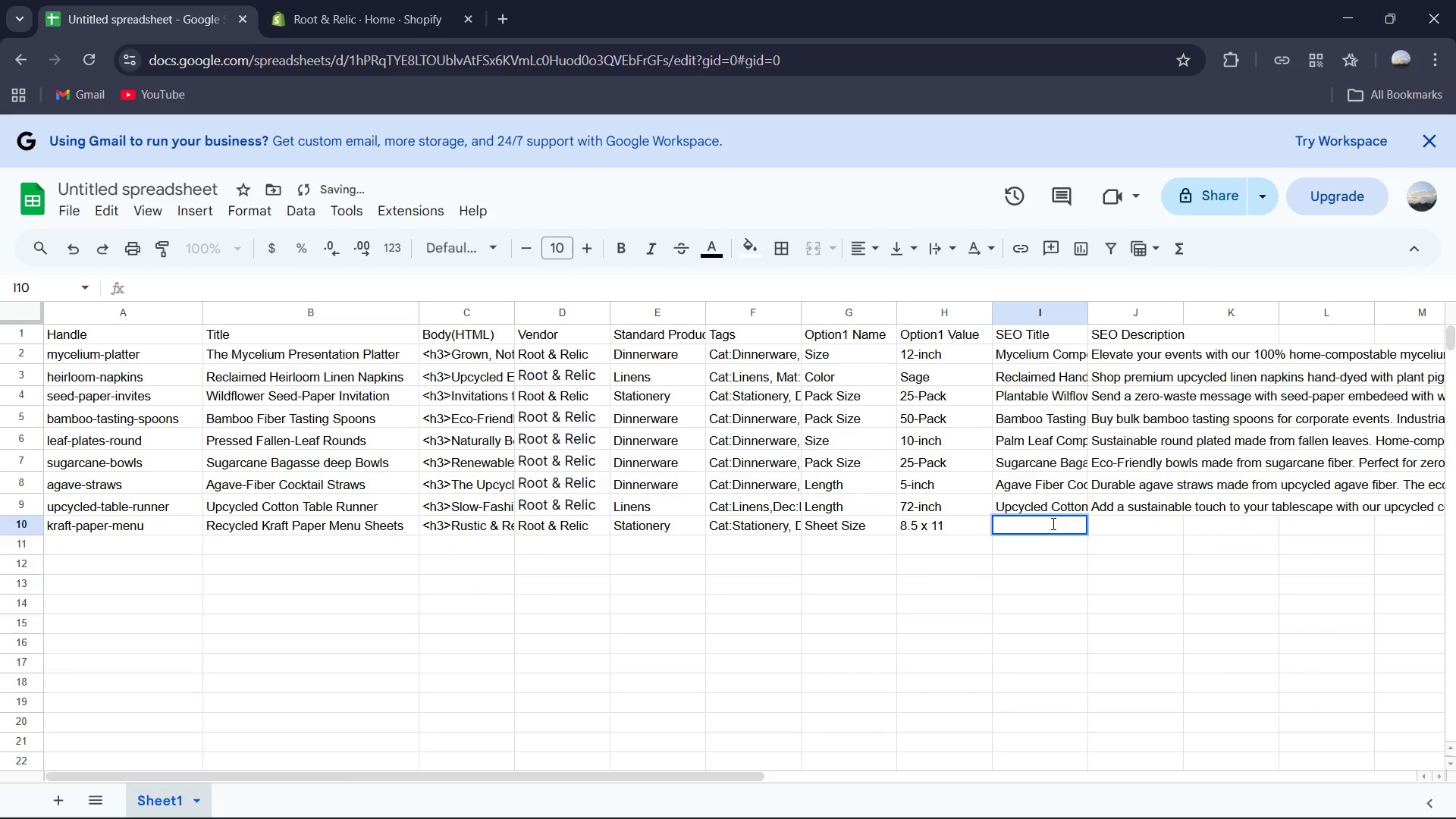 
type(Recycled Kraft p)
key(Backspace)
type(Paper Menu Sheets | Roor & Relic)
 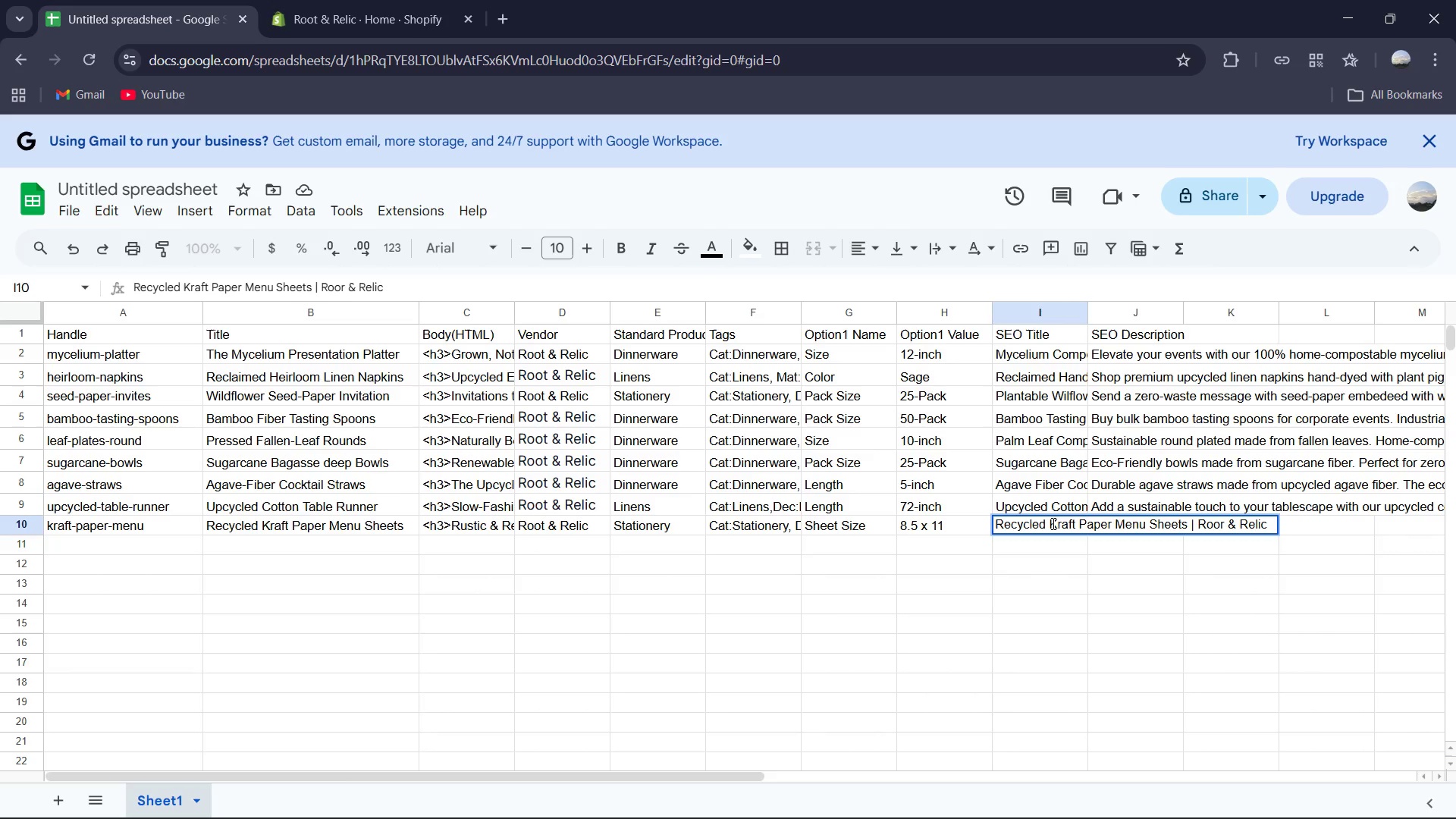 
key(ArrowRight)
 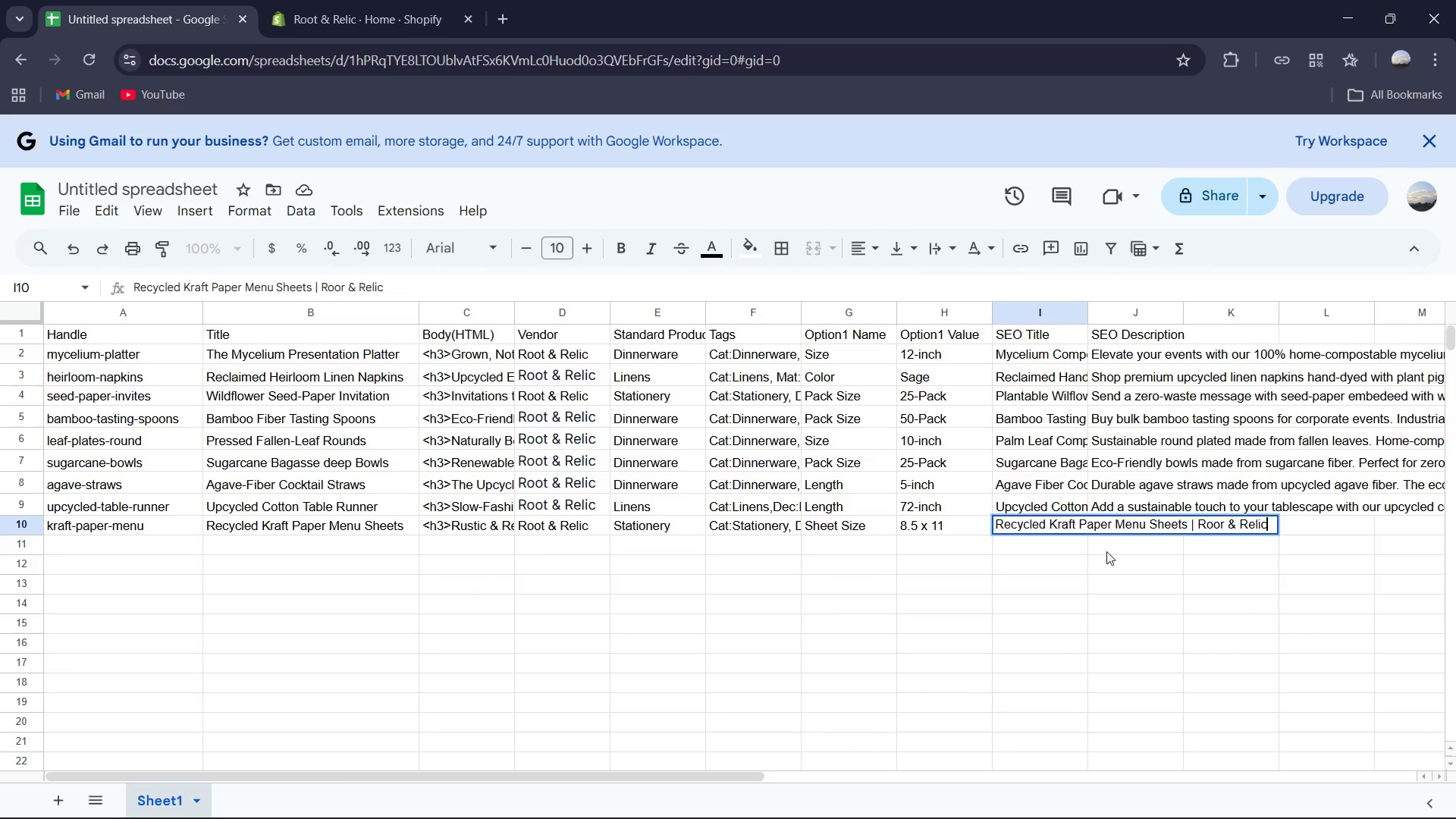 
left_click([1106, 551])
 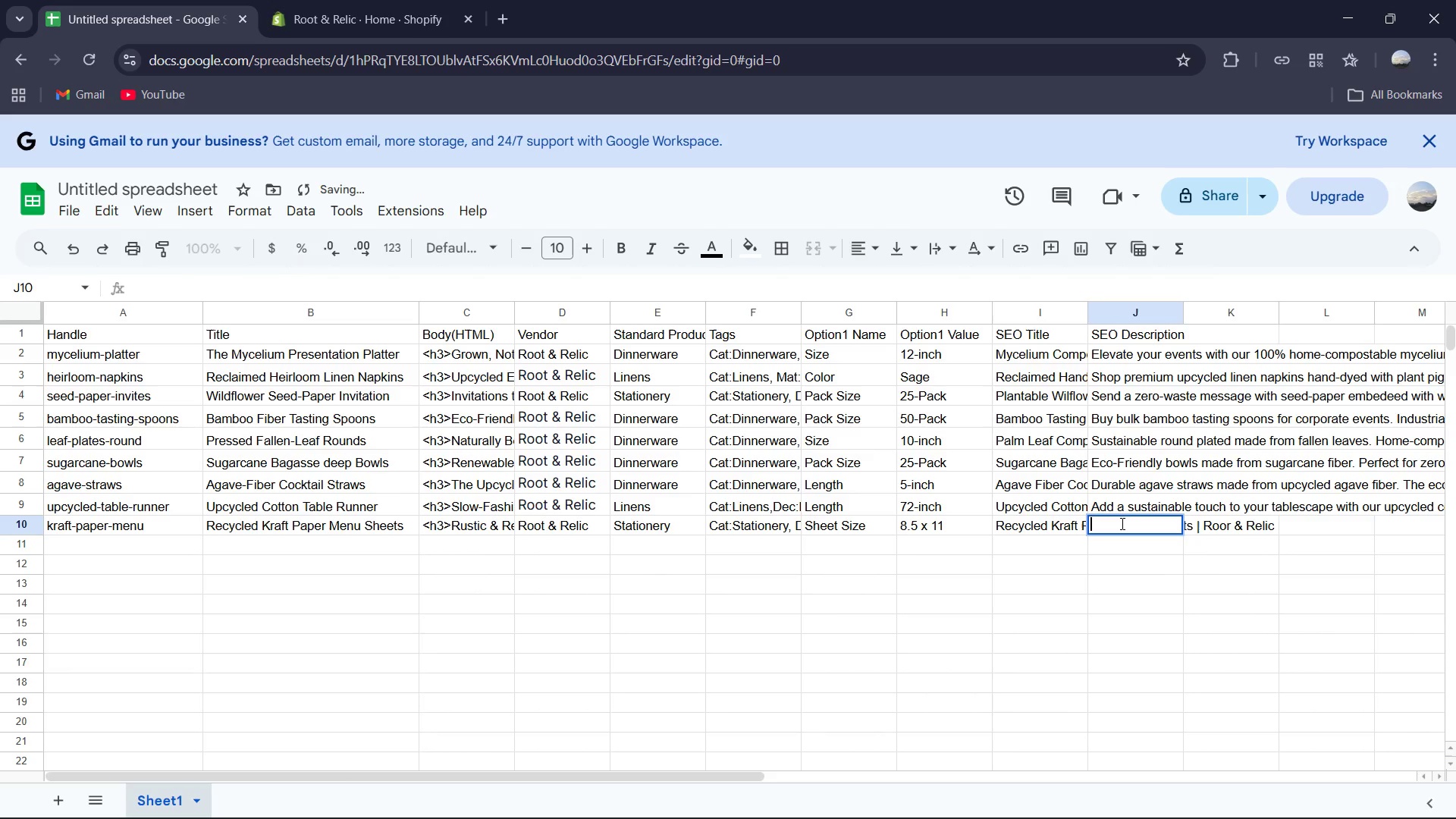 
double_click([1121, 523])
 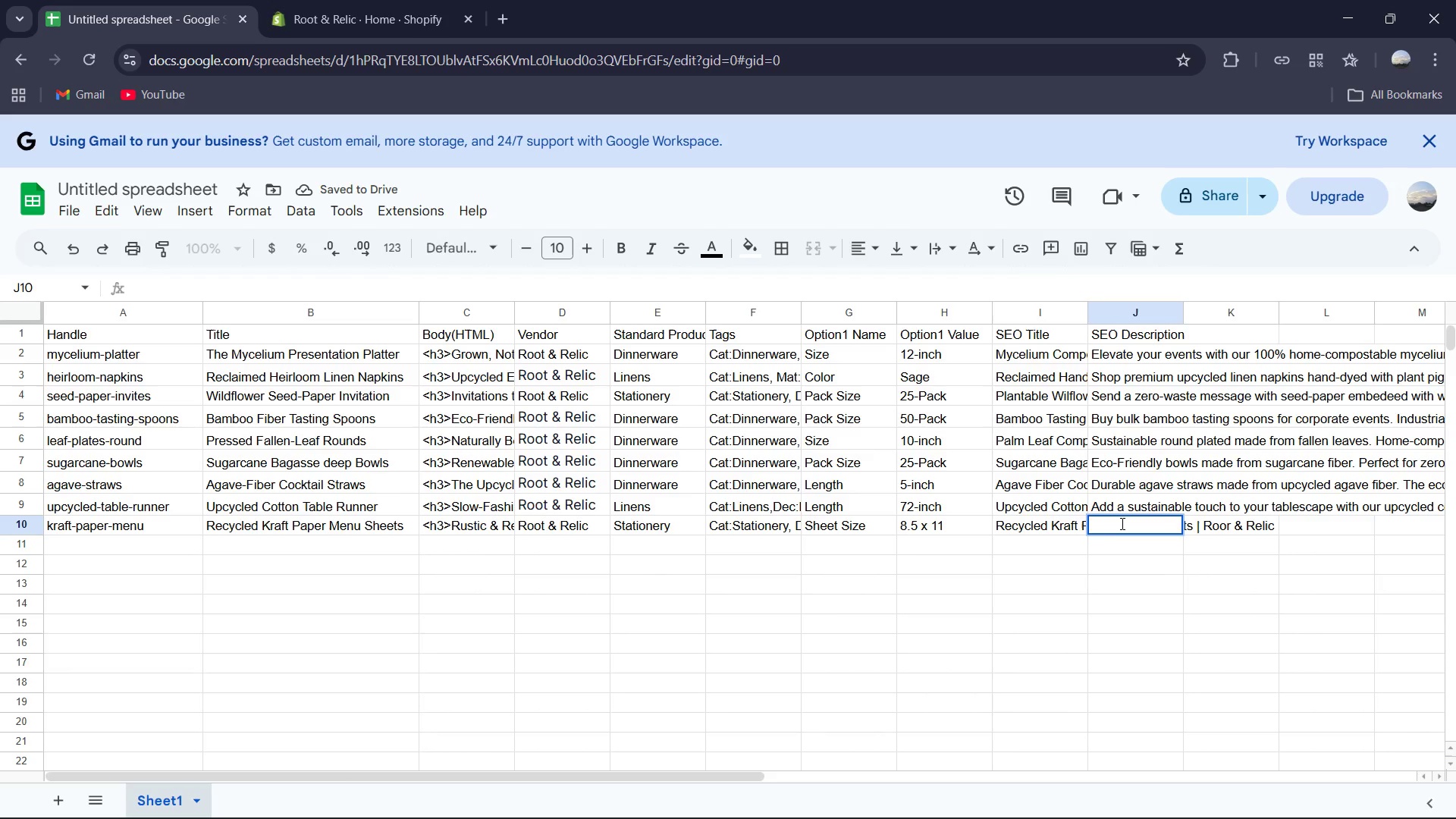 
type(Print youe w)
key(Backspace)
type(own)
 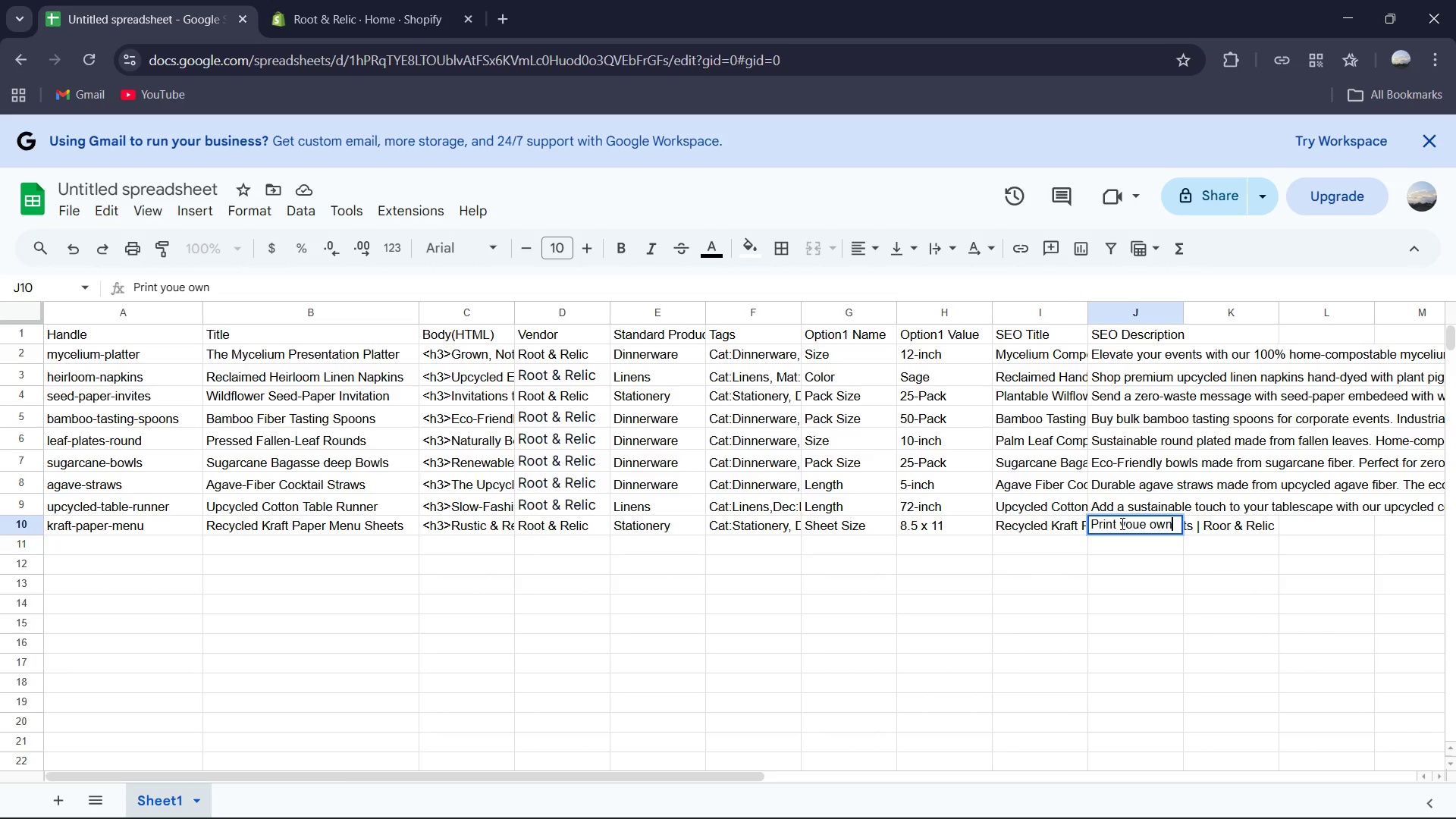 
key(Control+ControlRight)
 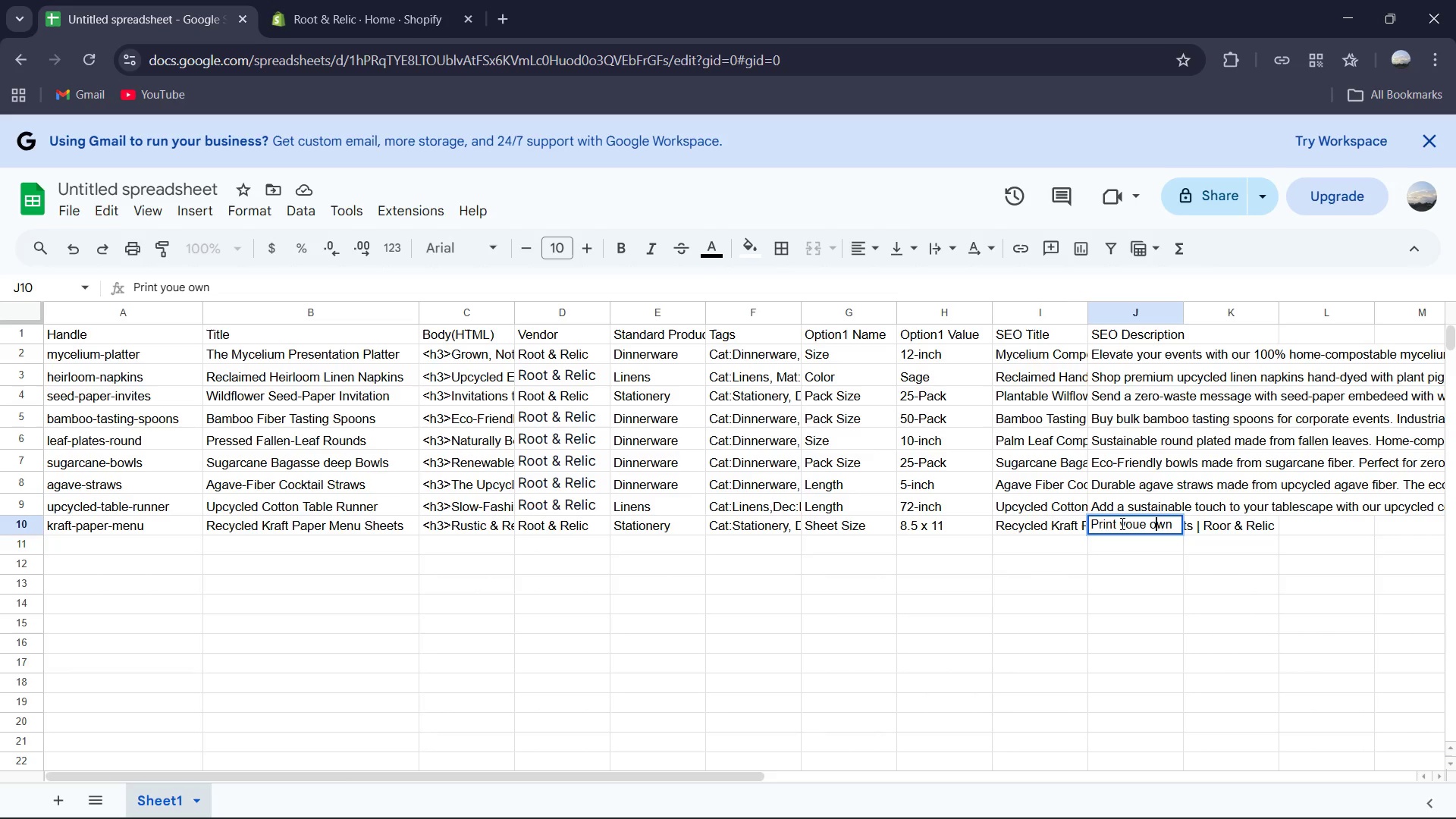 
key(ArrowLeft)
 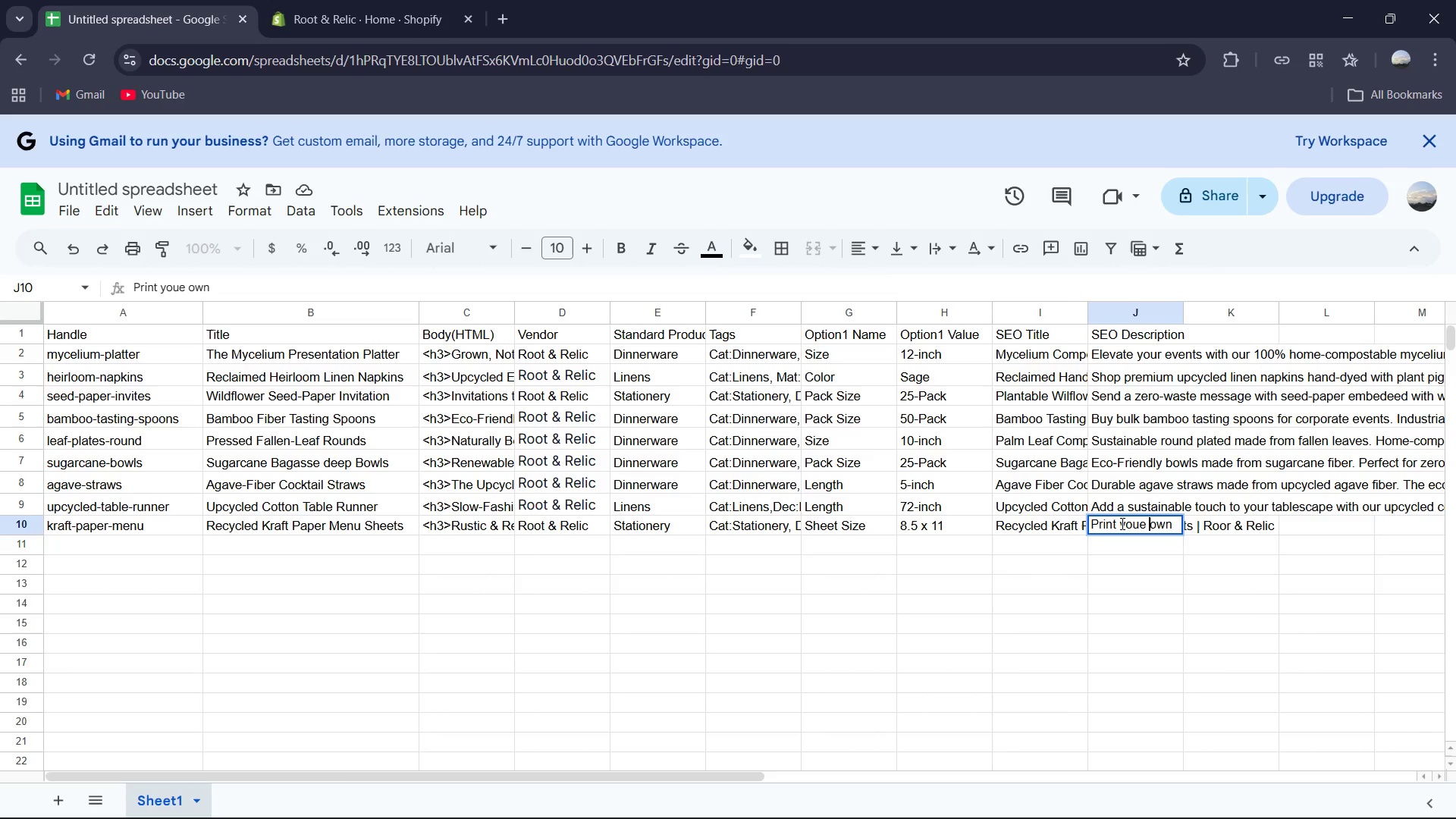 
key(ArrowLeft)
 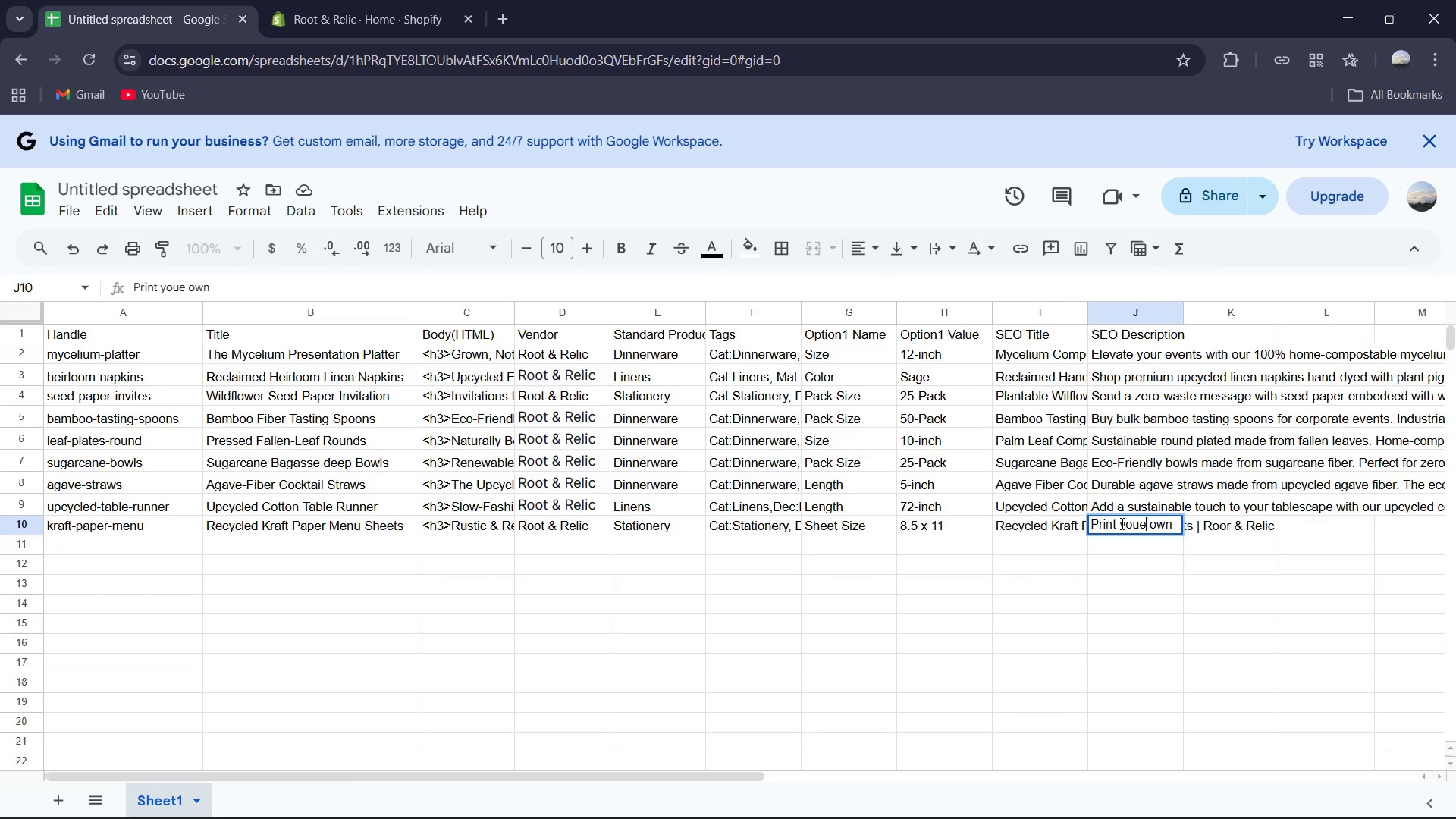 
key(ArrowLeft)
 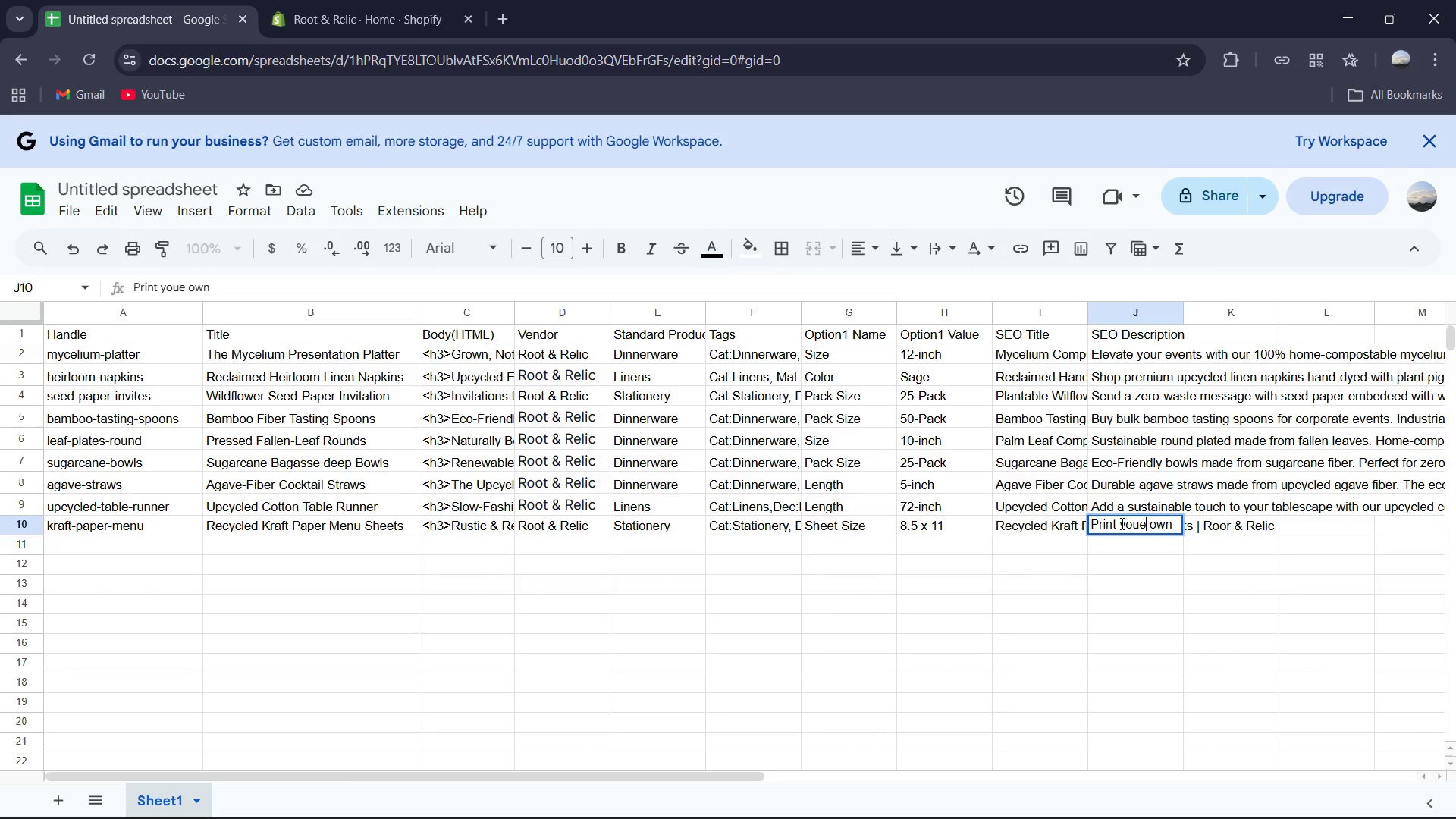 
key(ArrowLeft)
 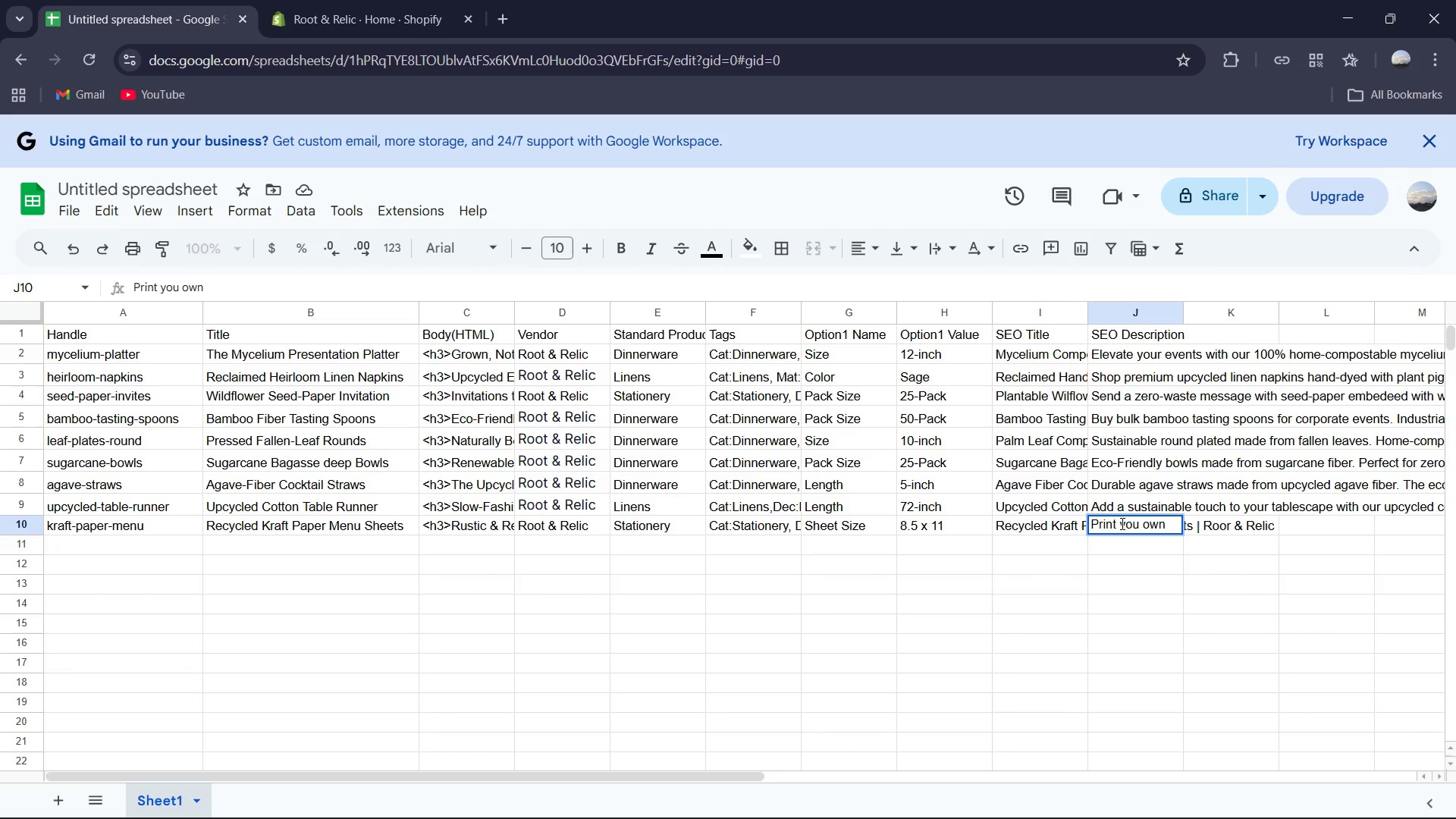 
key(Backspace)
 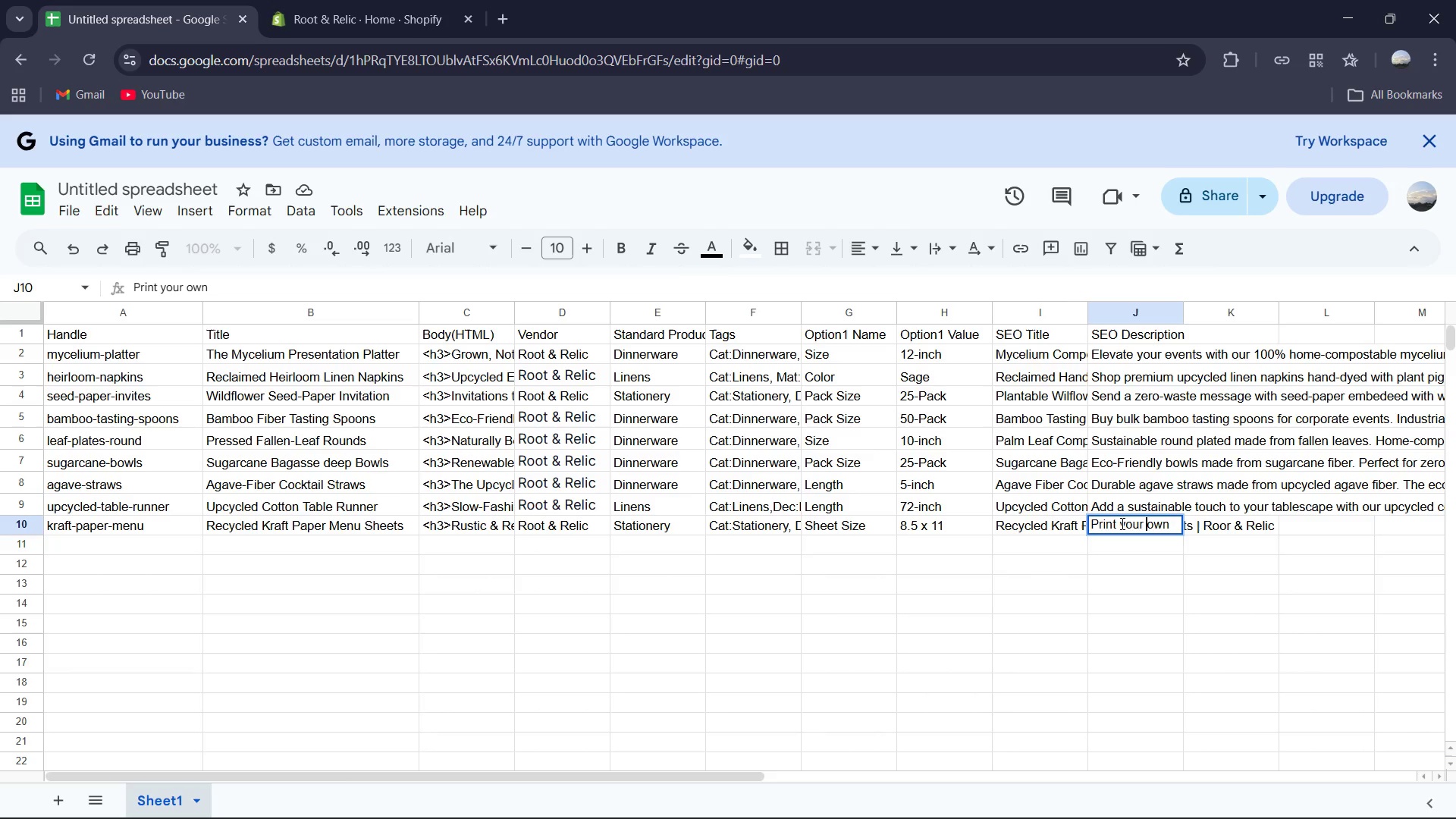 
key(R)
 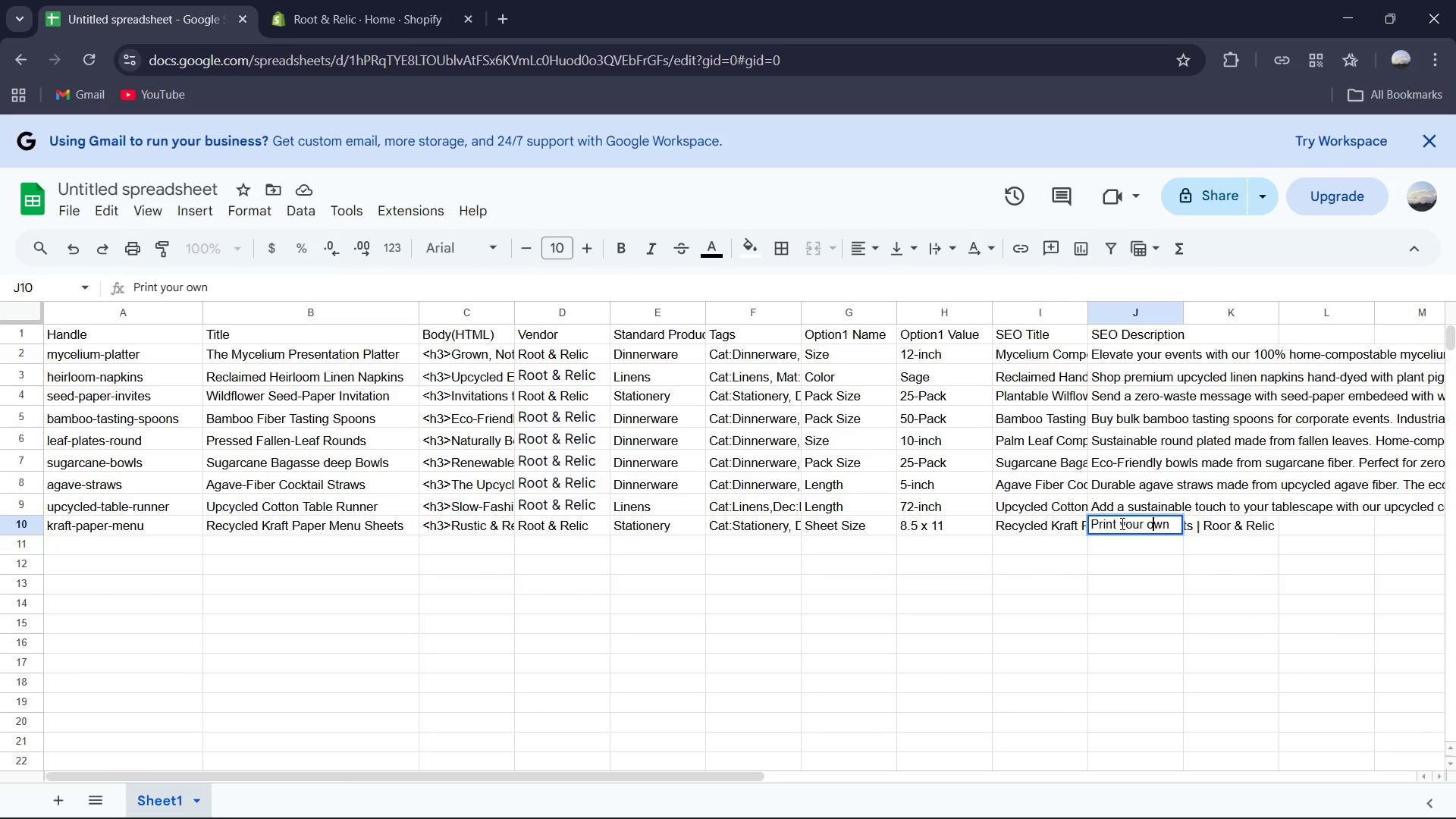 
key(ArrowRight)
 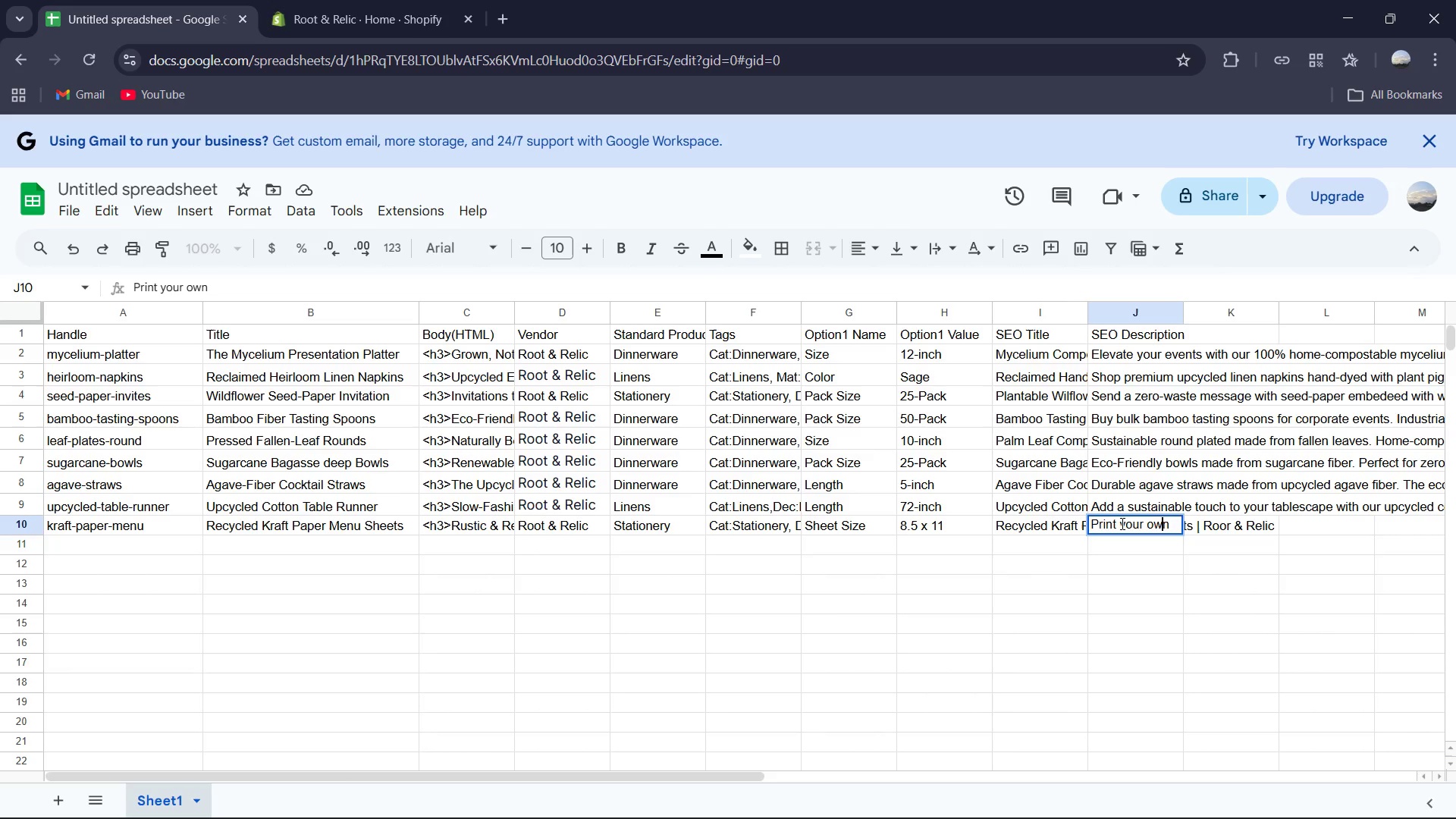 
key(ArrowRight)
 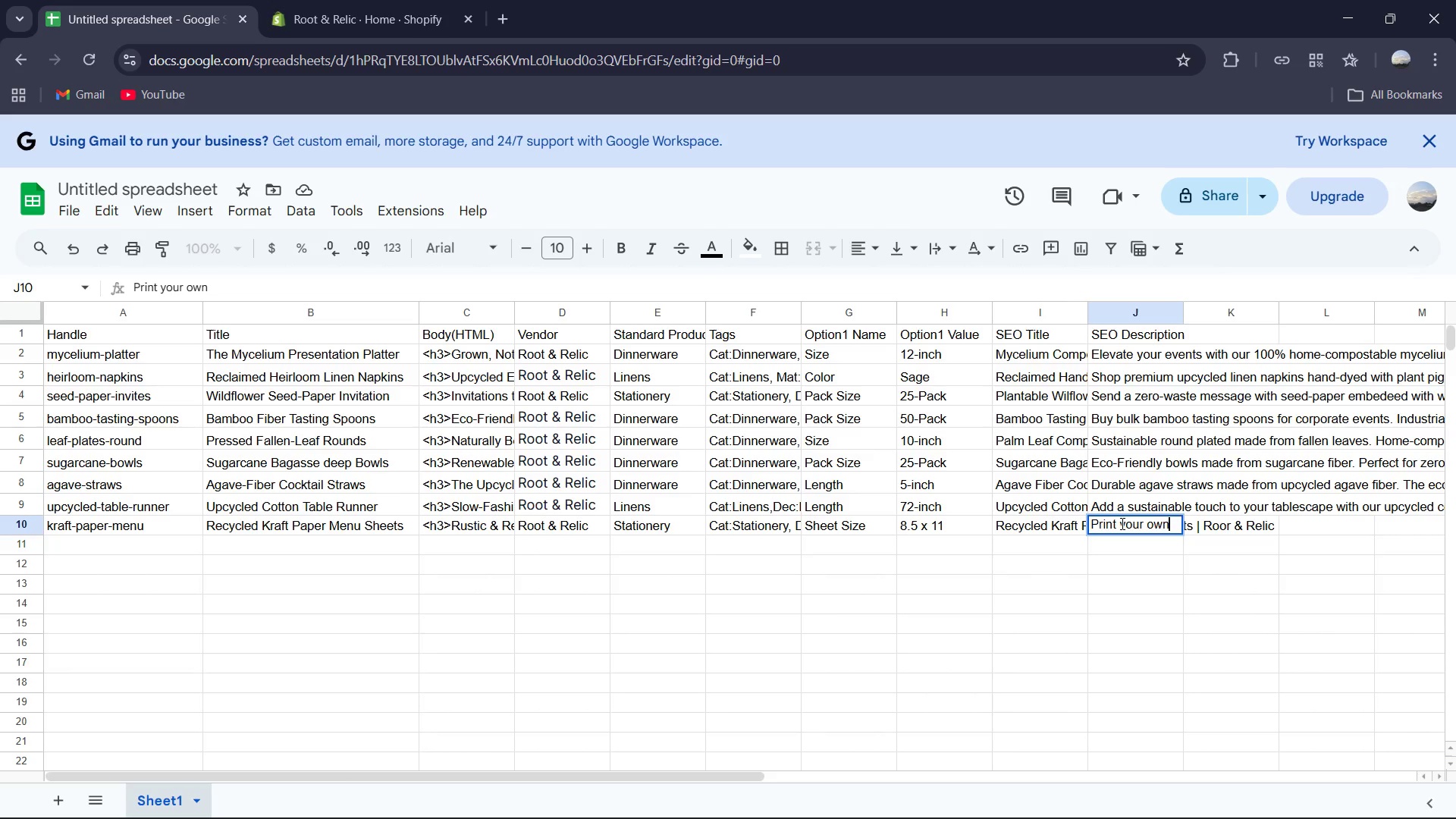 
key(ArrowRight)
 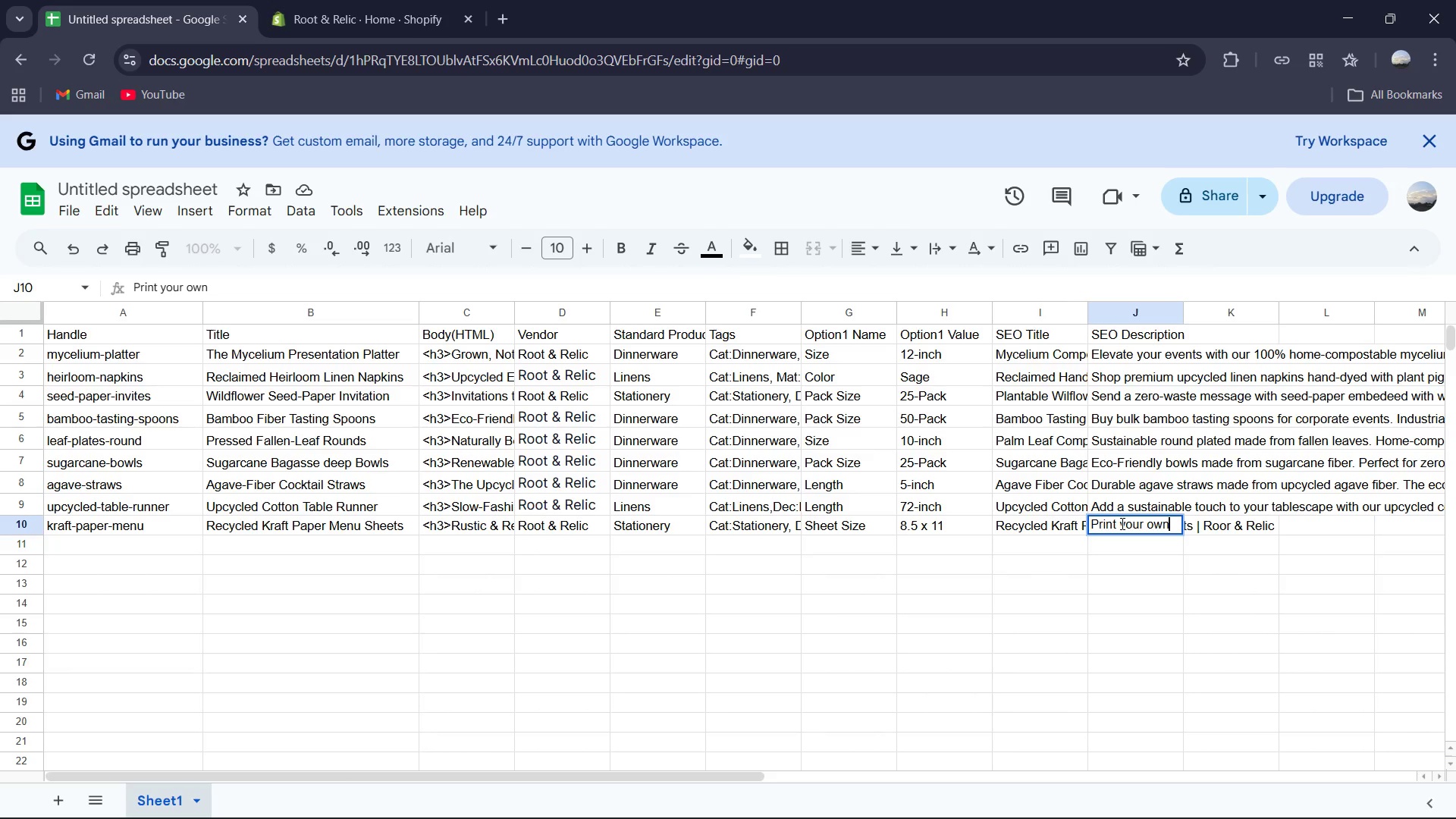 
key(ArrowRight)
 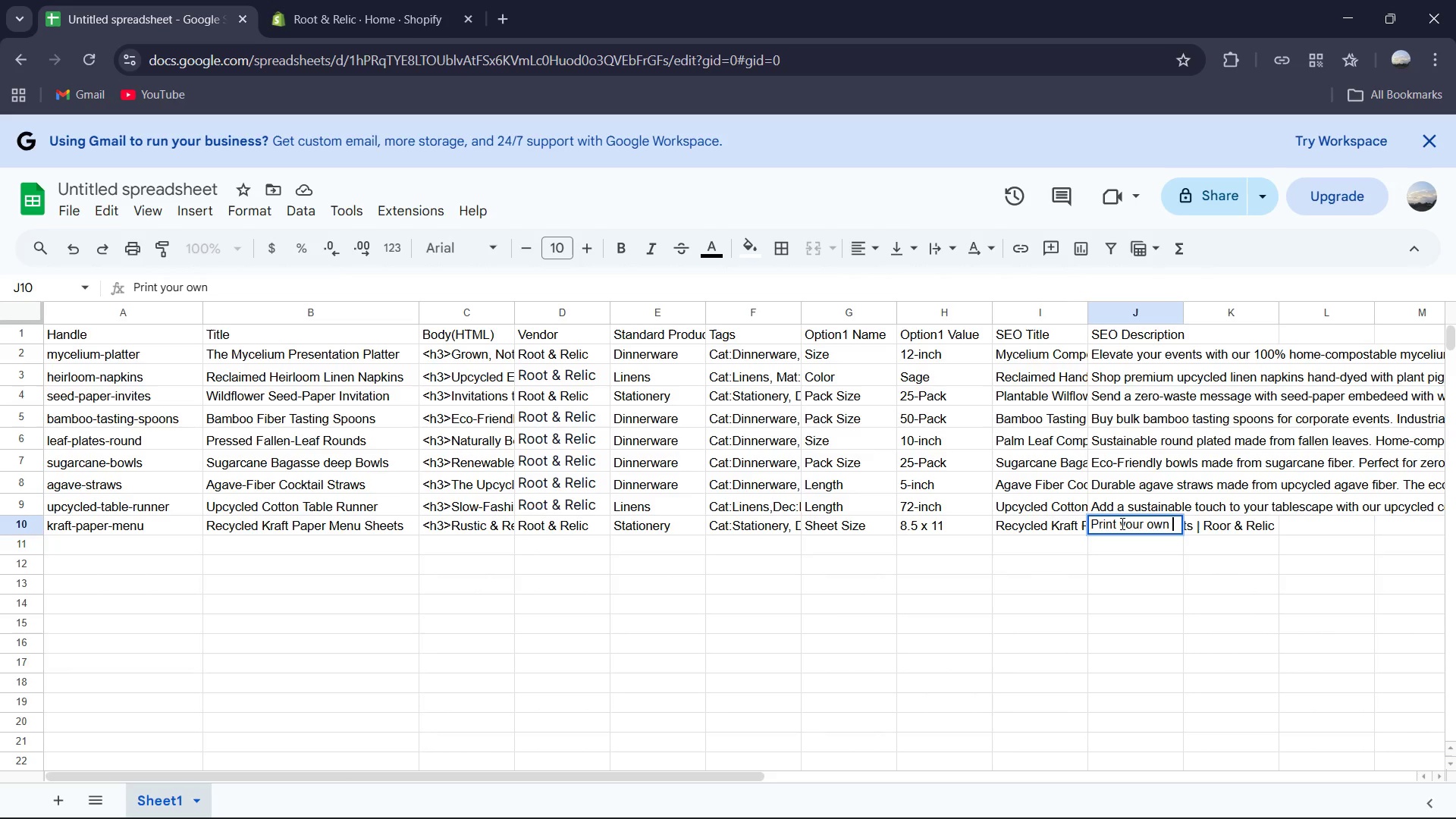 
type( sustainable events menus on 100% recycled krafts)
key(Backspace)
type( paper)
key(Backspace)
type(.)
key(Backspace)
type(r,)
key(Backspace)
type(.Home-compostable and eco-friendly stationary )
key(Backspace)
type(.)
 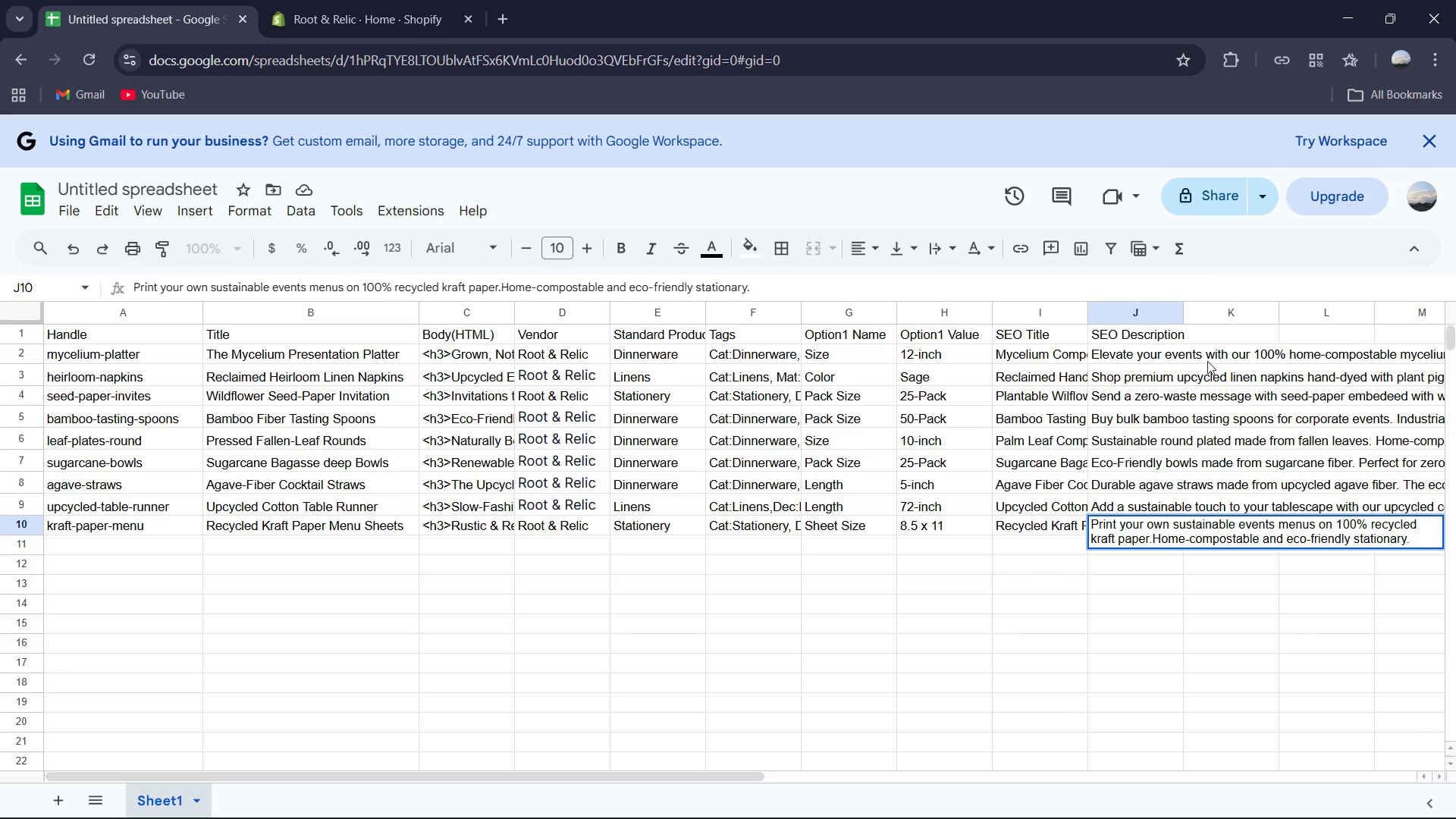 
wait(5.69)
 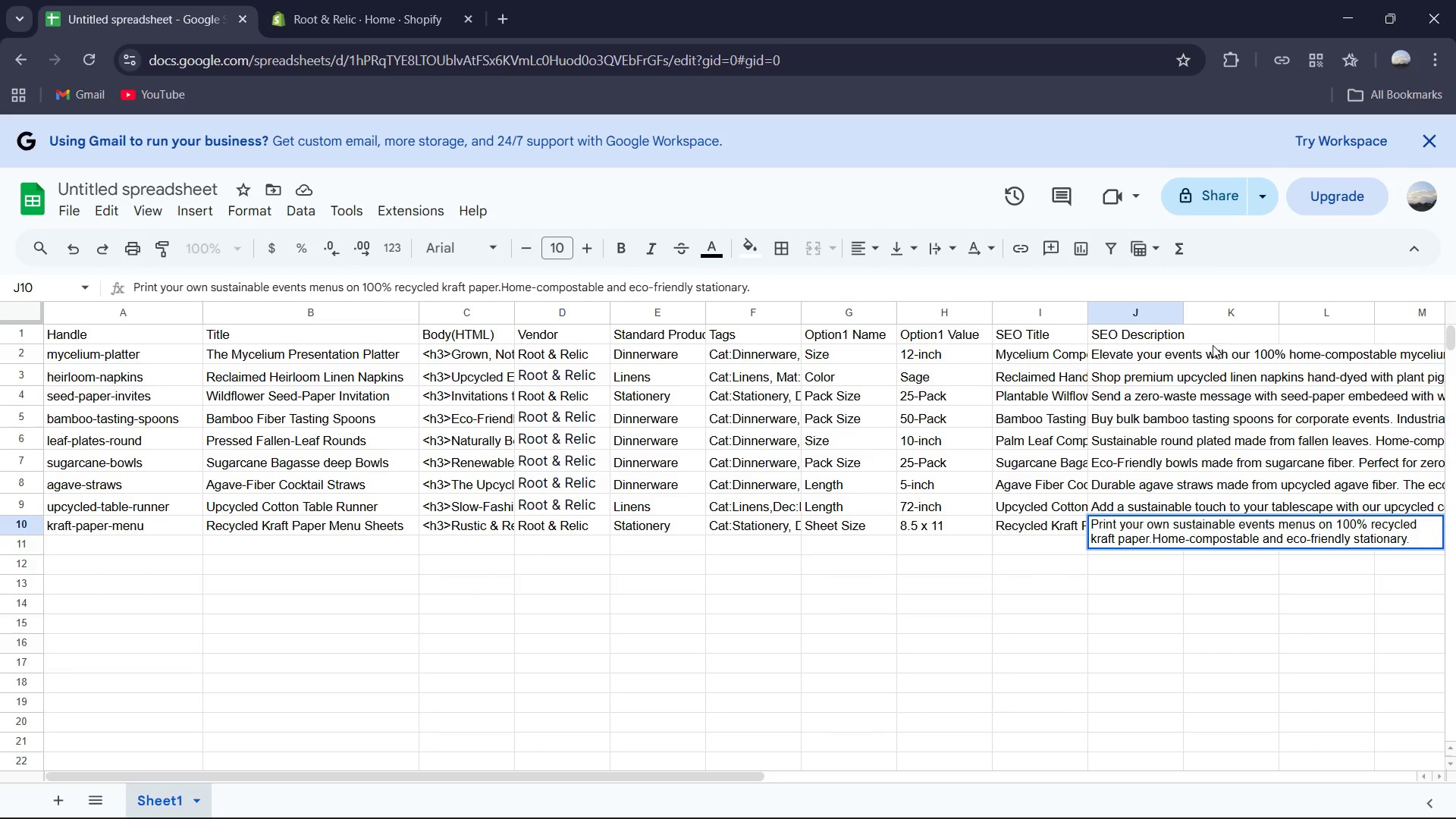 
left_click_drag(start_coordinate=[373, 780], to_coordinate=[231, 772])
 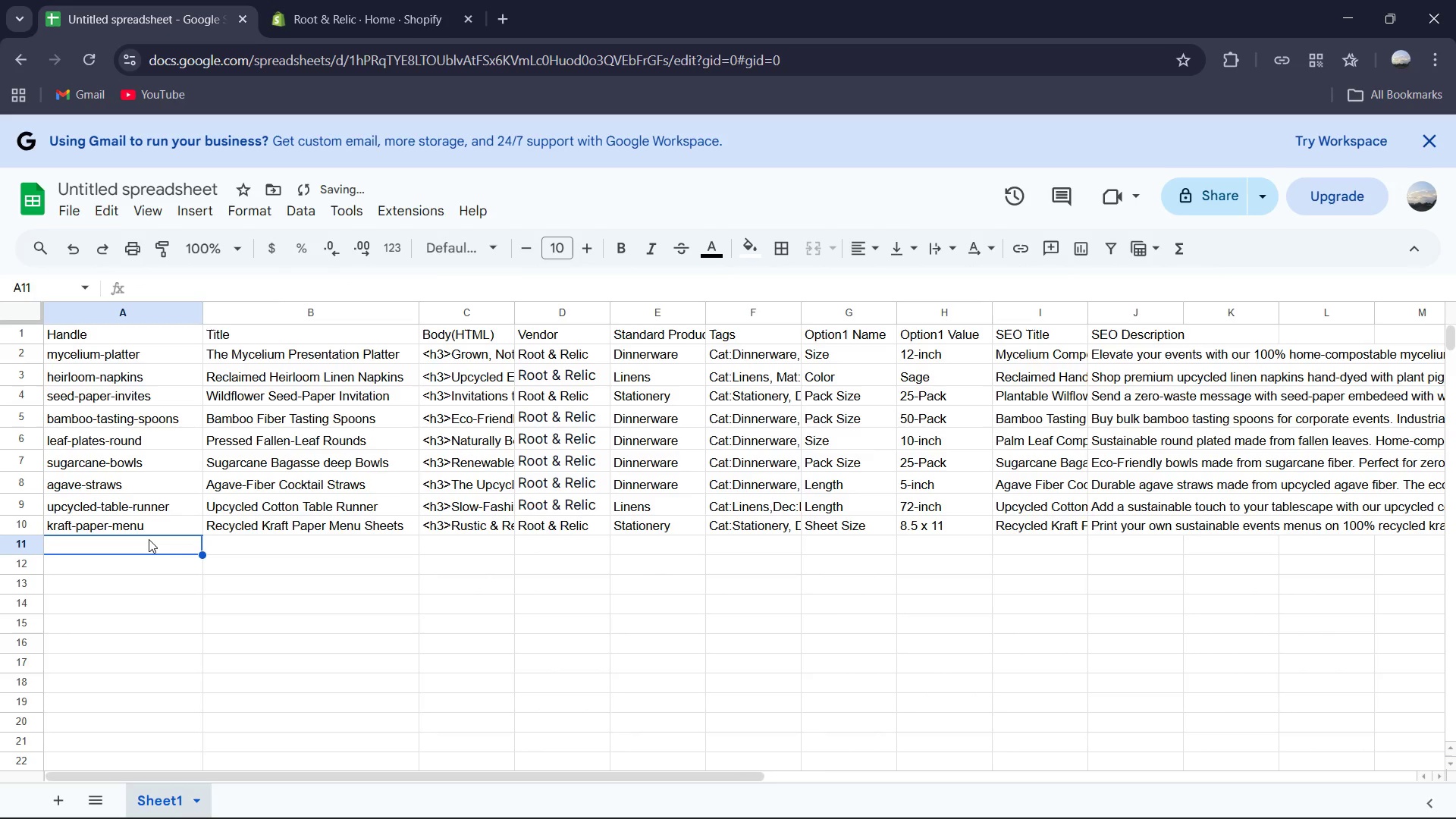 
left_click([149, 539])
 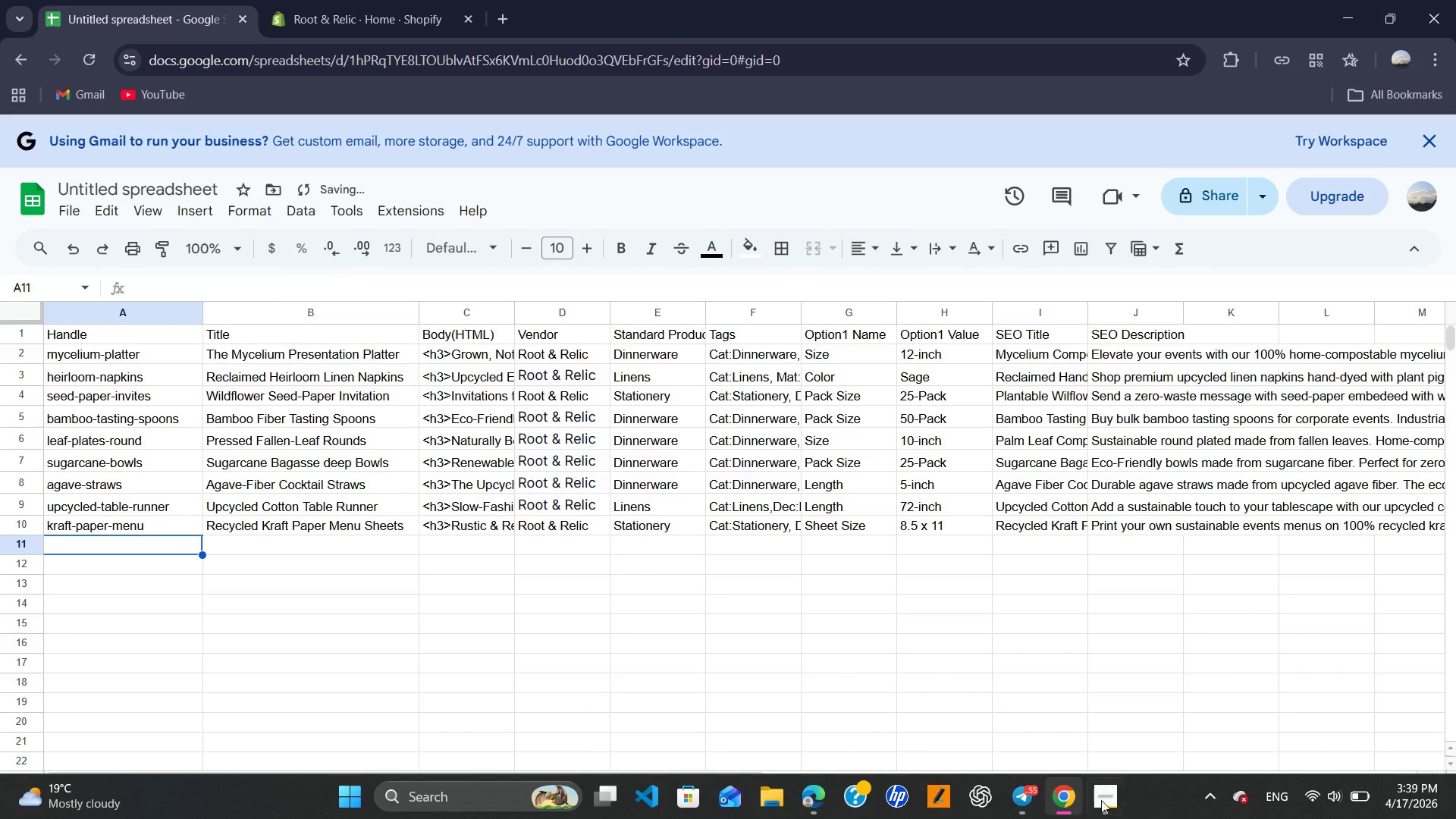 
left_click([1113, 792])